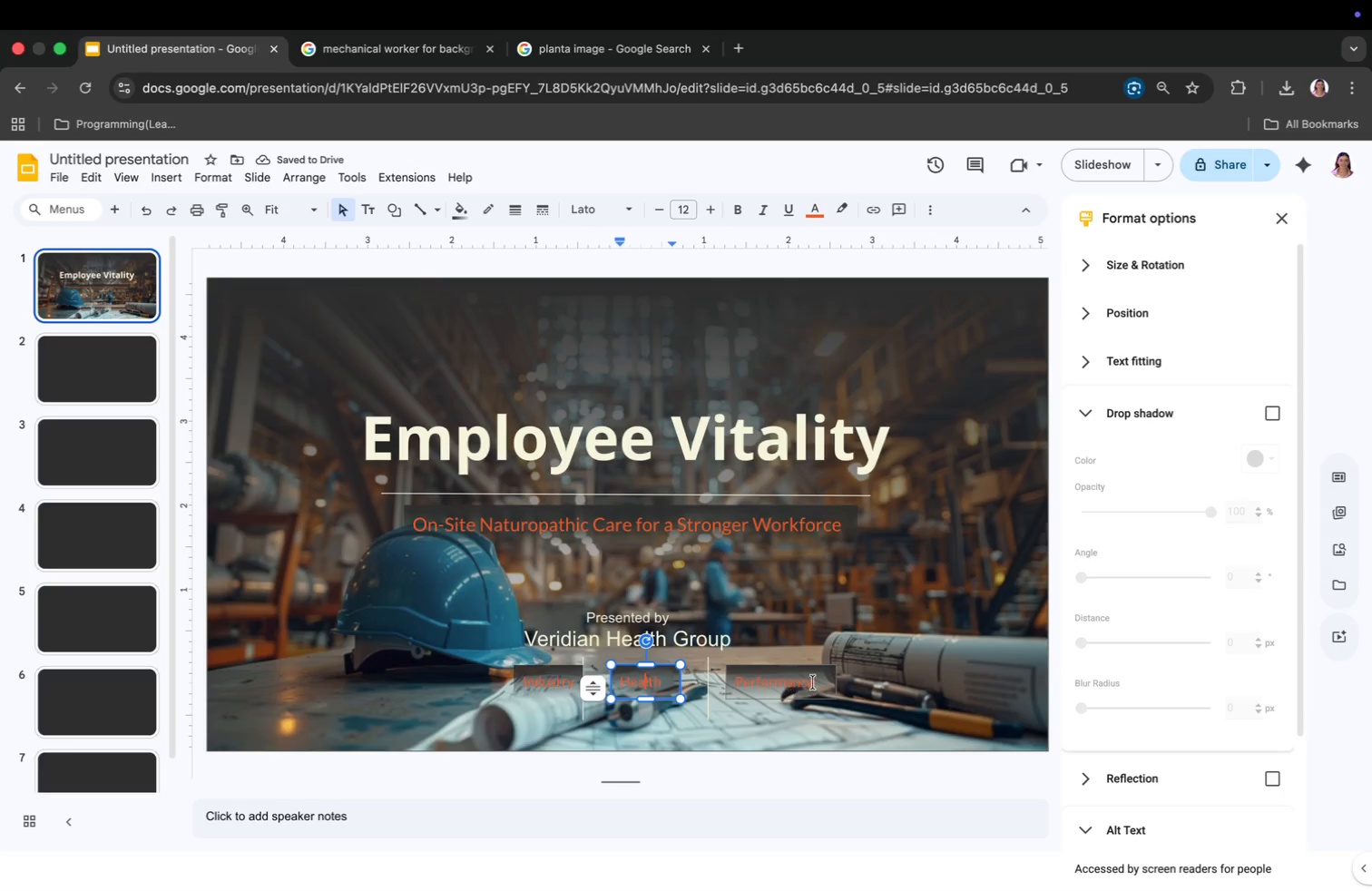 
left_click([817, 681])
 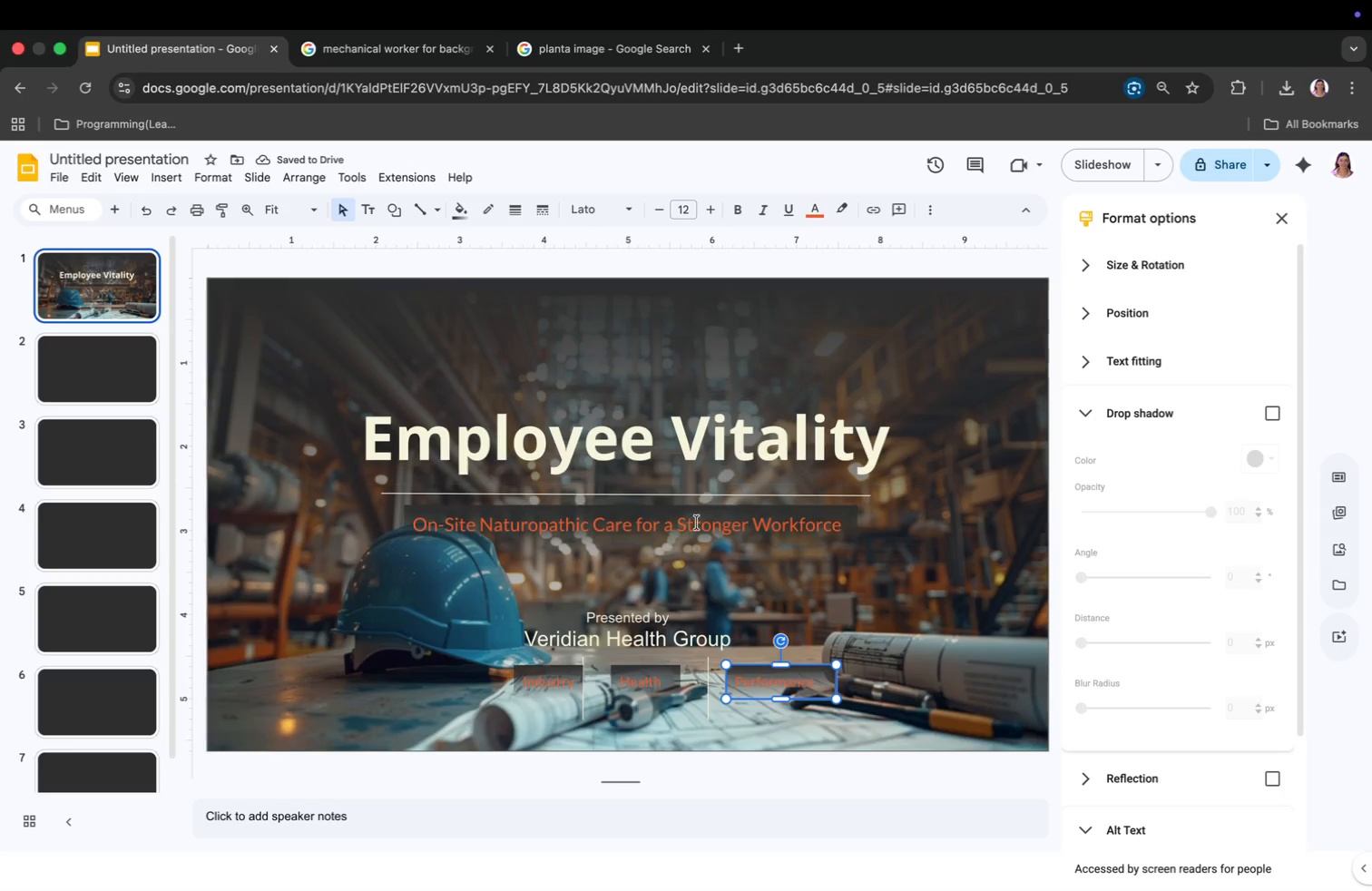 
left_click([694, 534])
 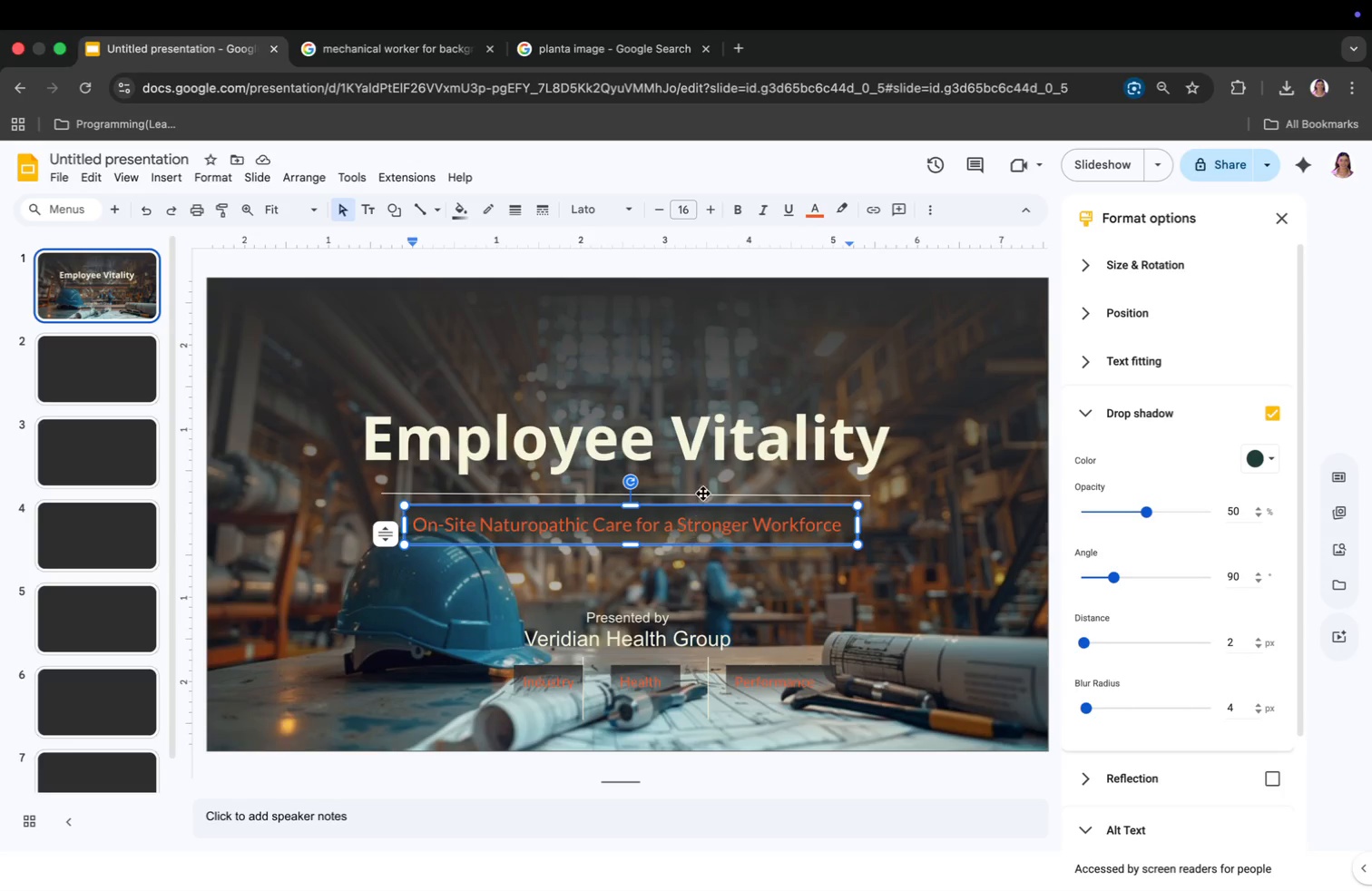 
left_click([708, 456])
 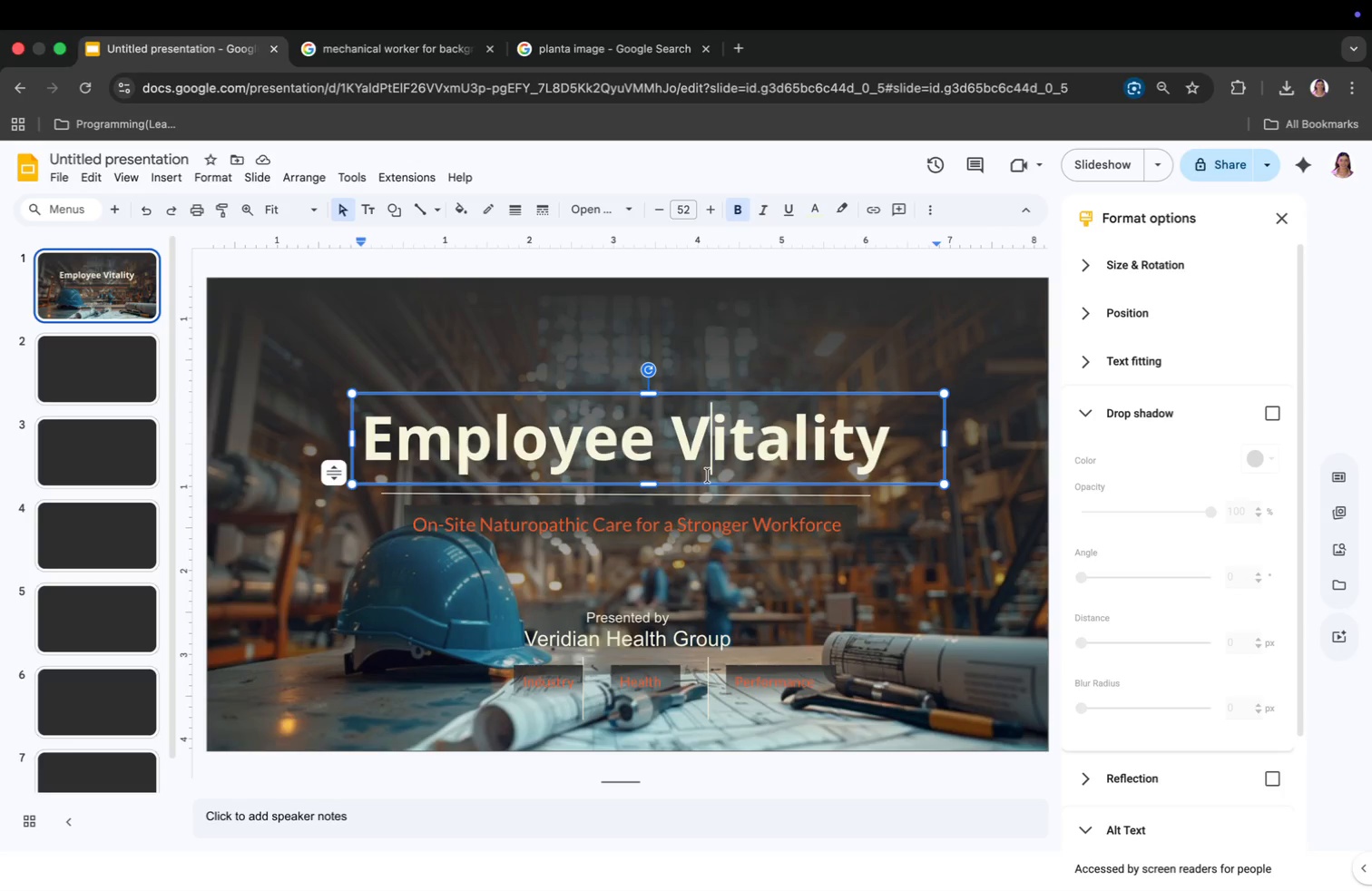 
wait(12.39)
 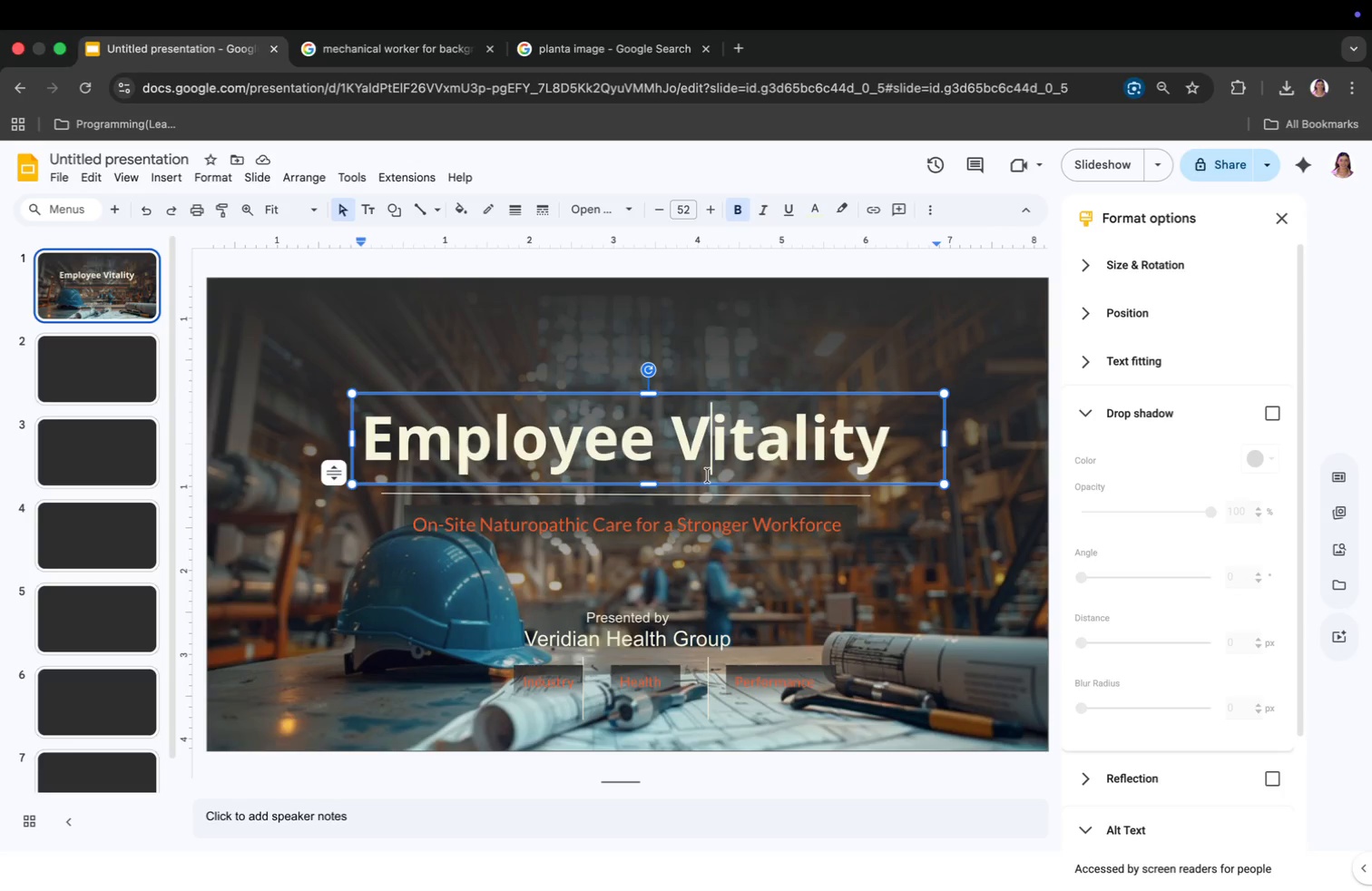 
left_click([127, 379])
 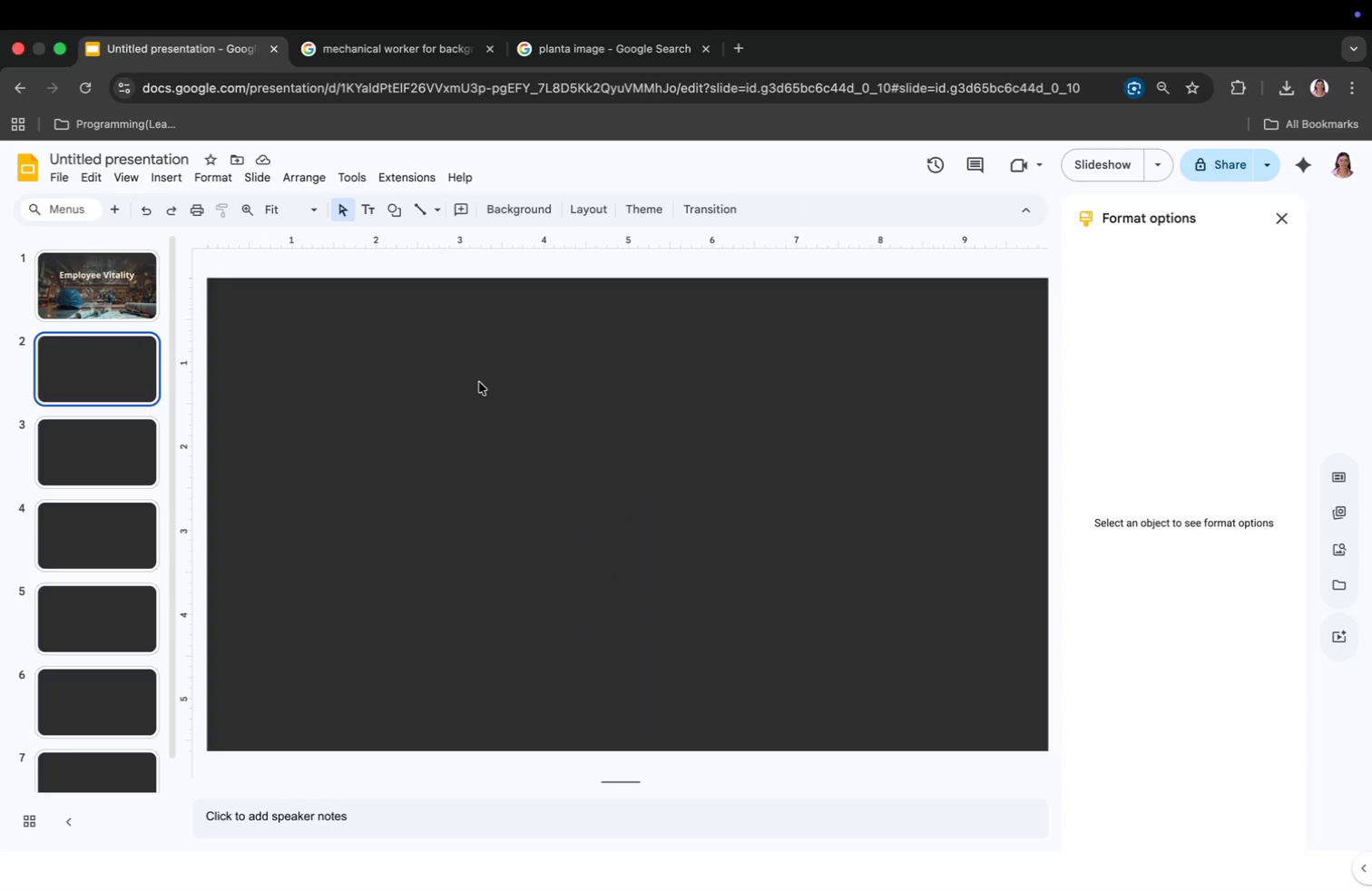 
wait(9.82)
 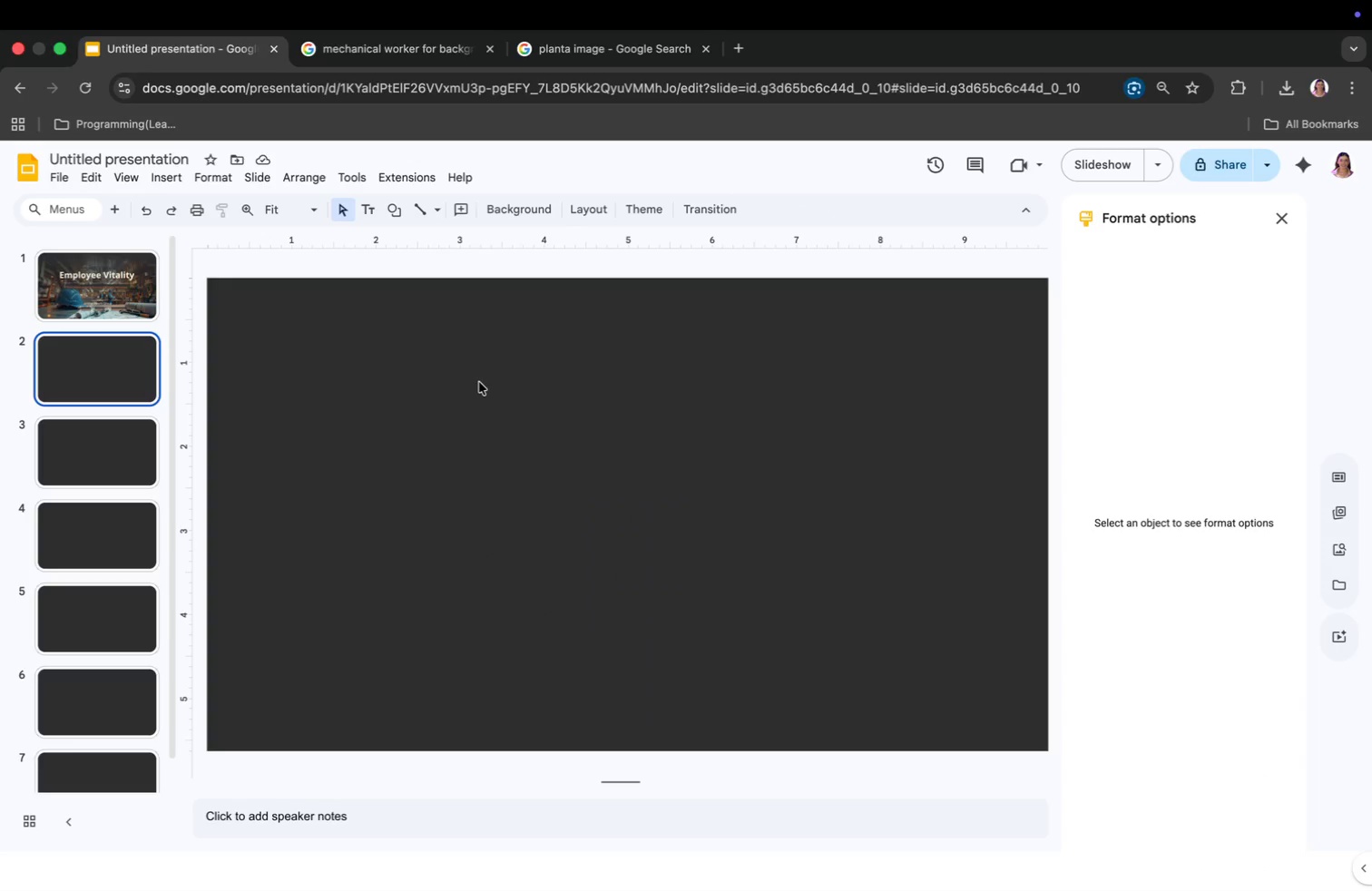 
key(Meta+CommandLeft)
 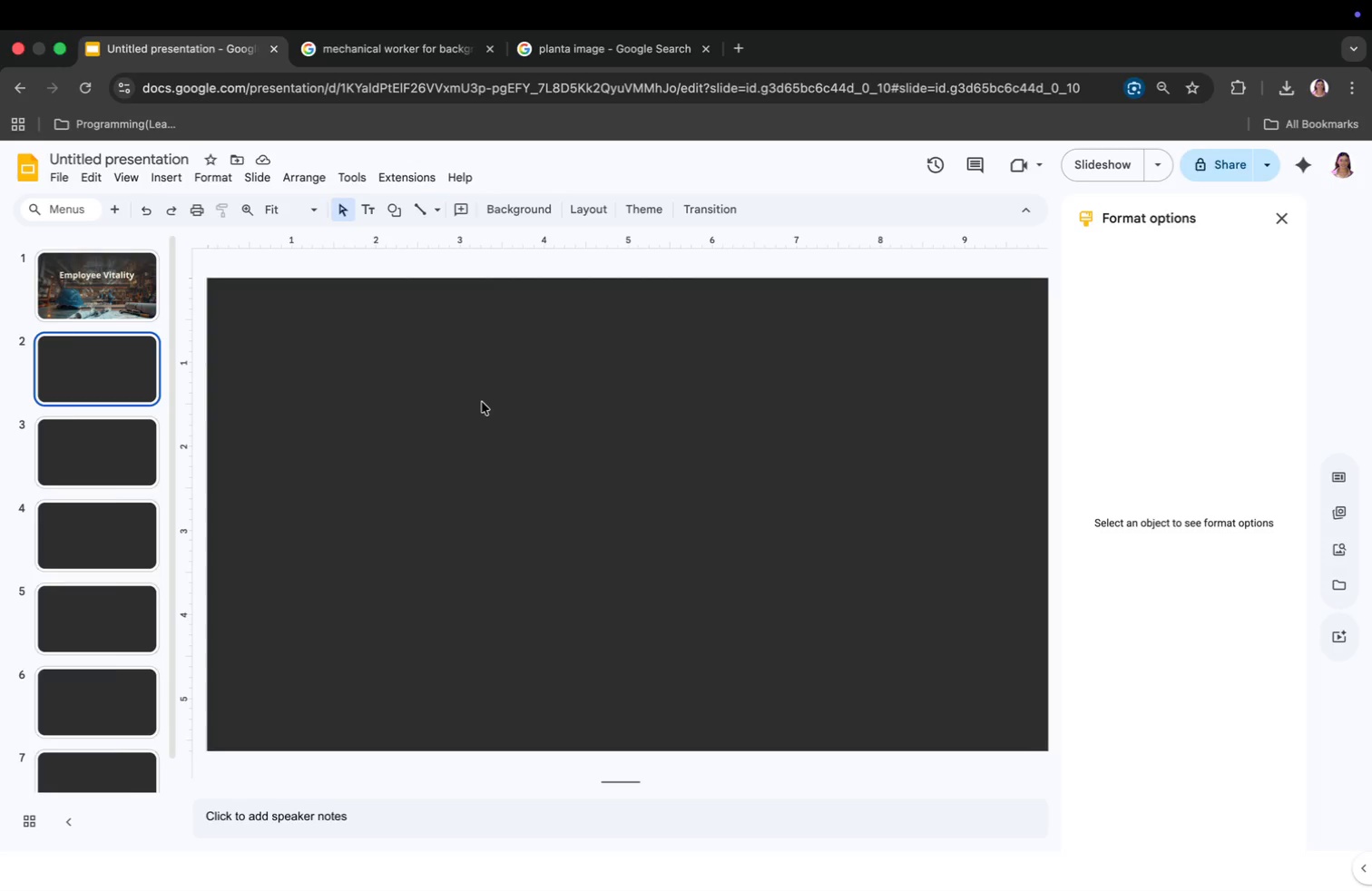 
key(Meta+Tab)